 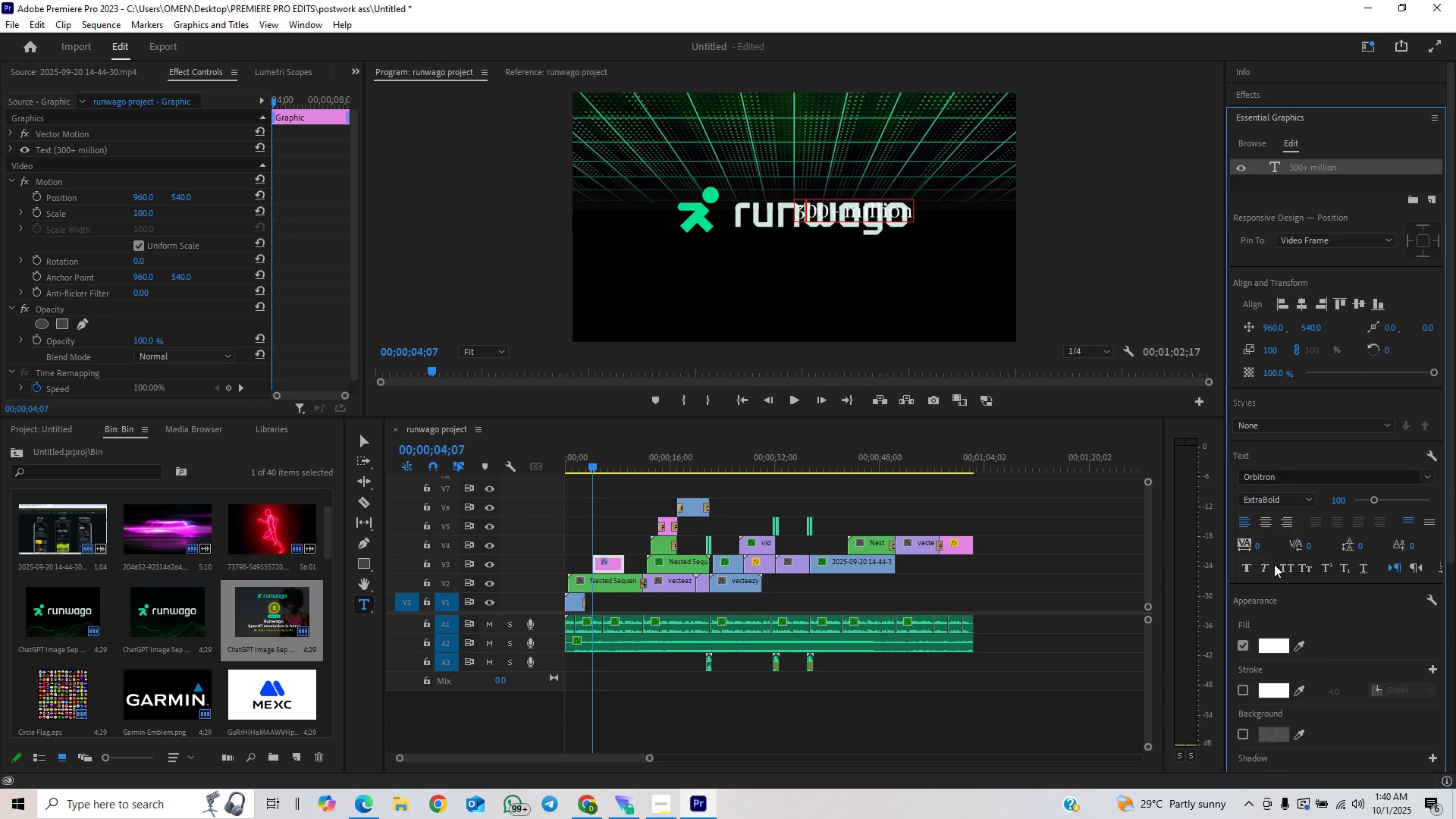 
double_click([1307, 171])
 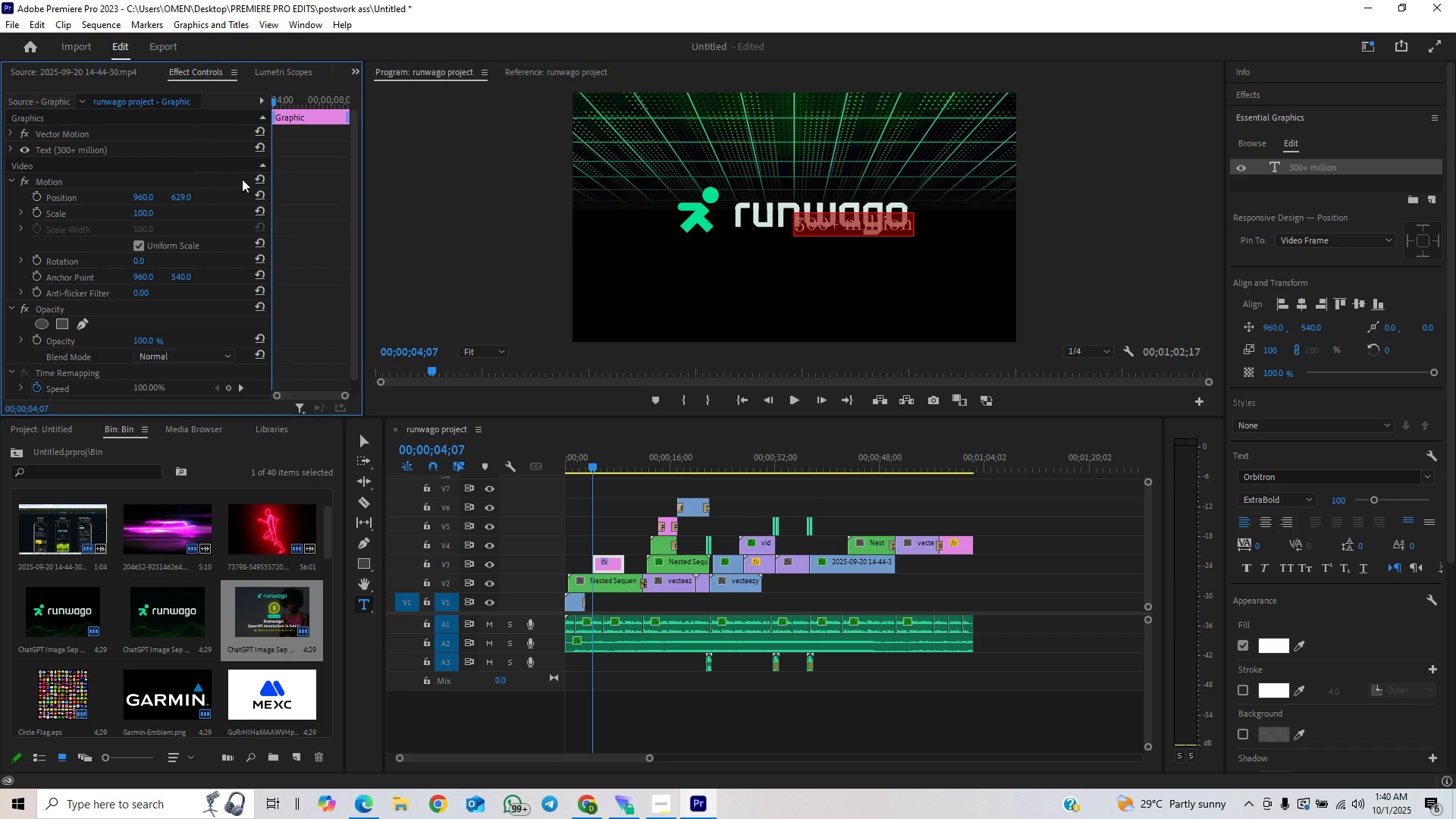 
wait(12.06)
 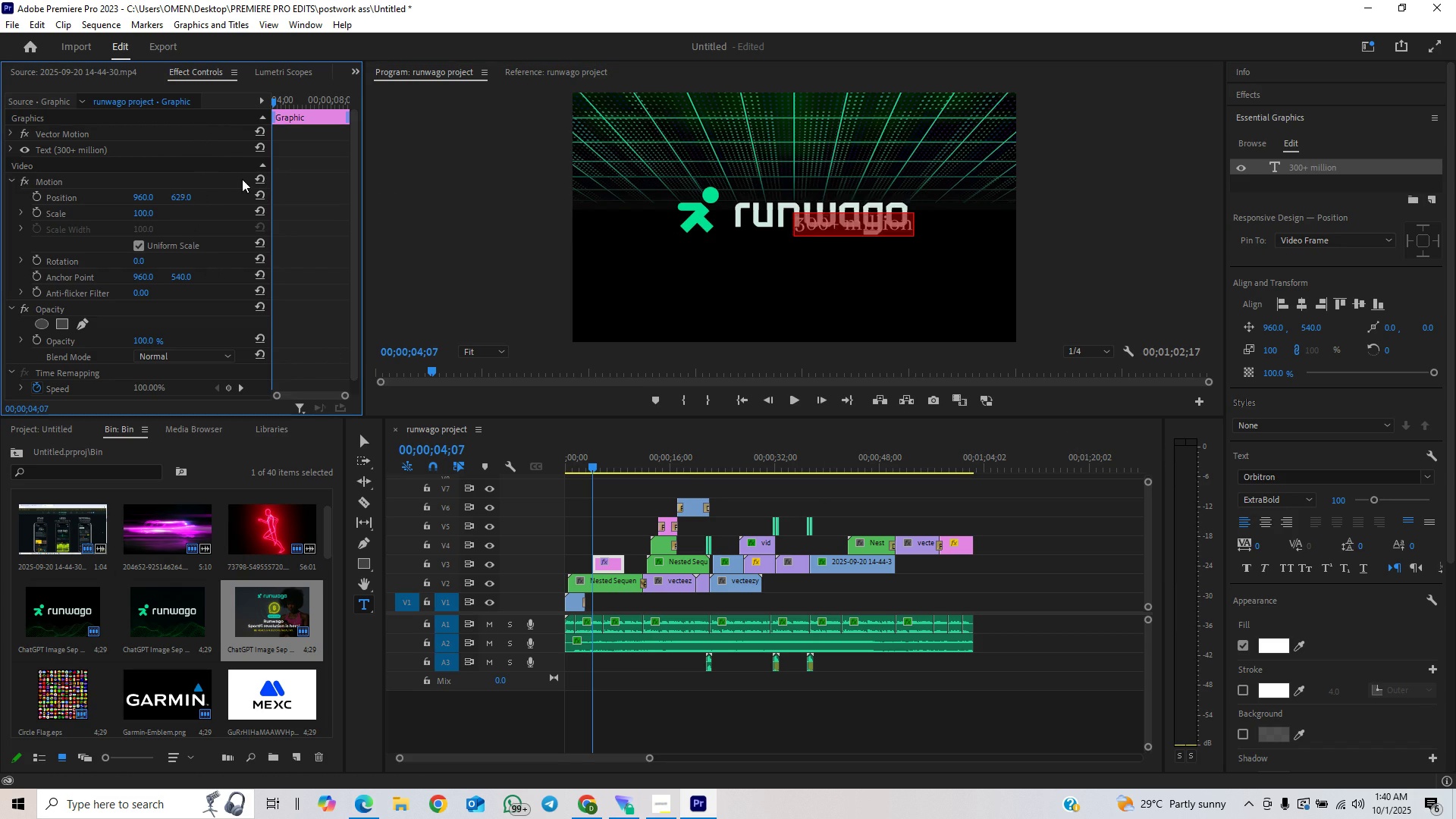 
double_click([1309, 168])
 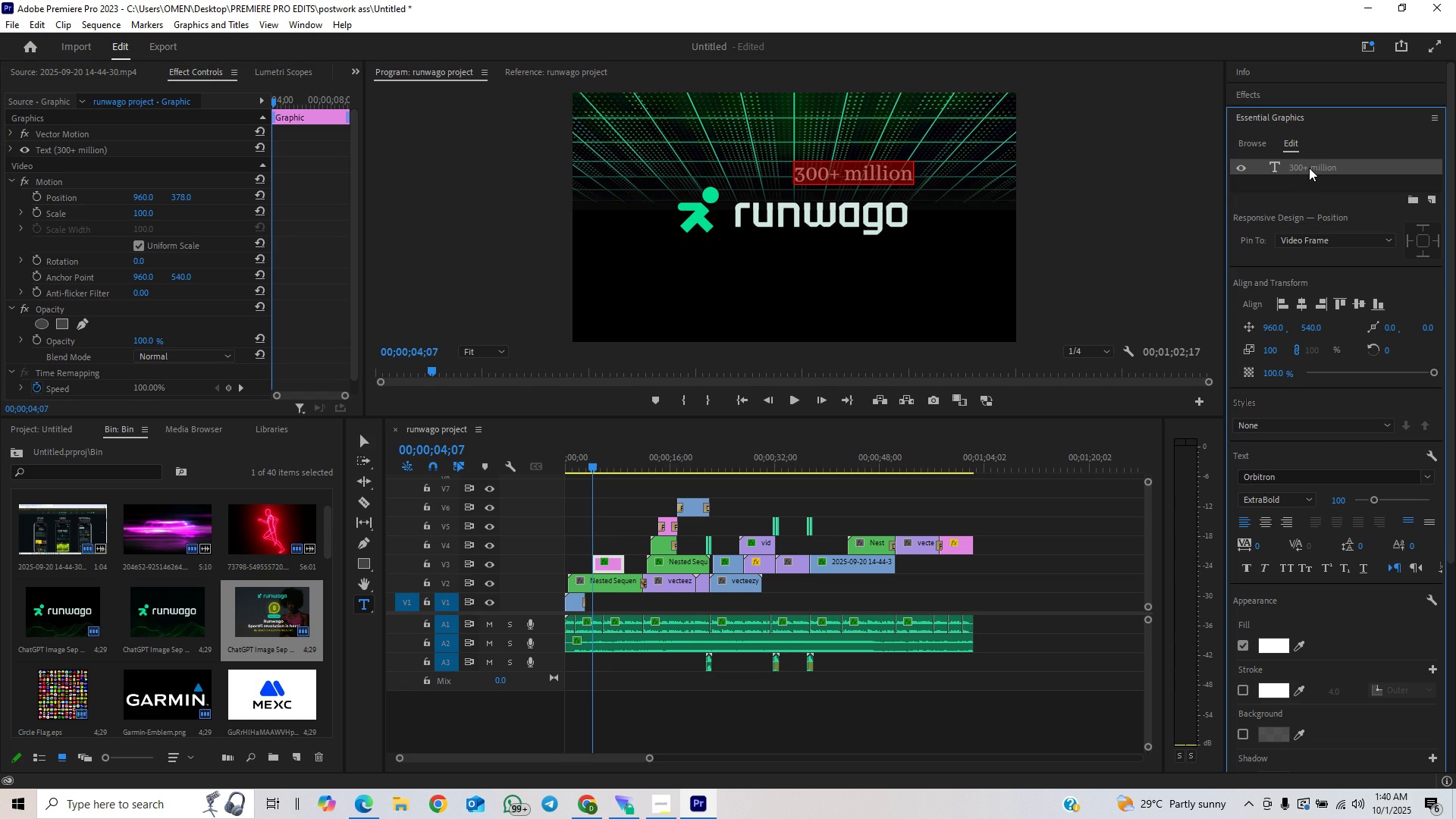 
triple_click([1309, 168])
 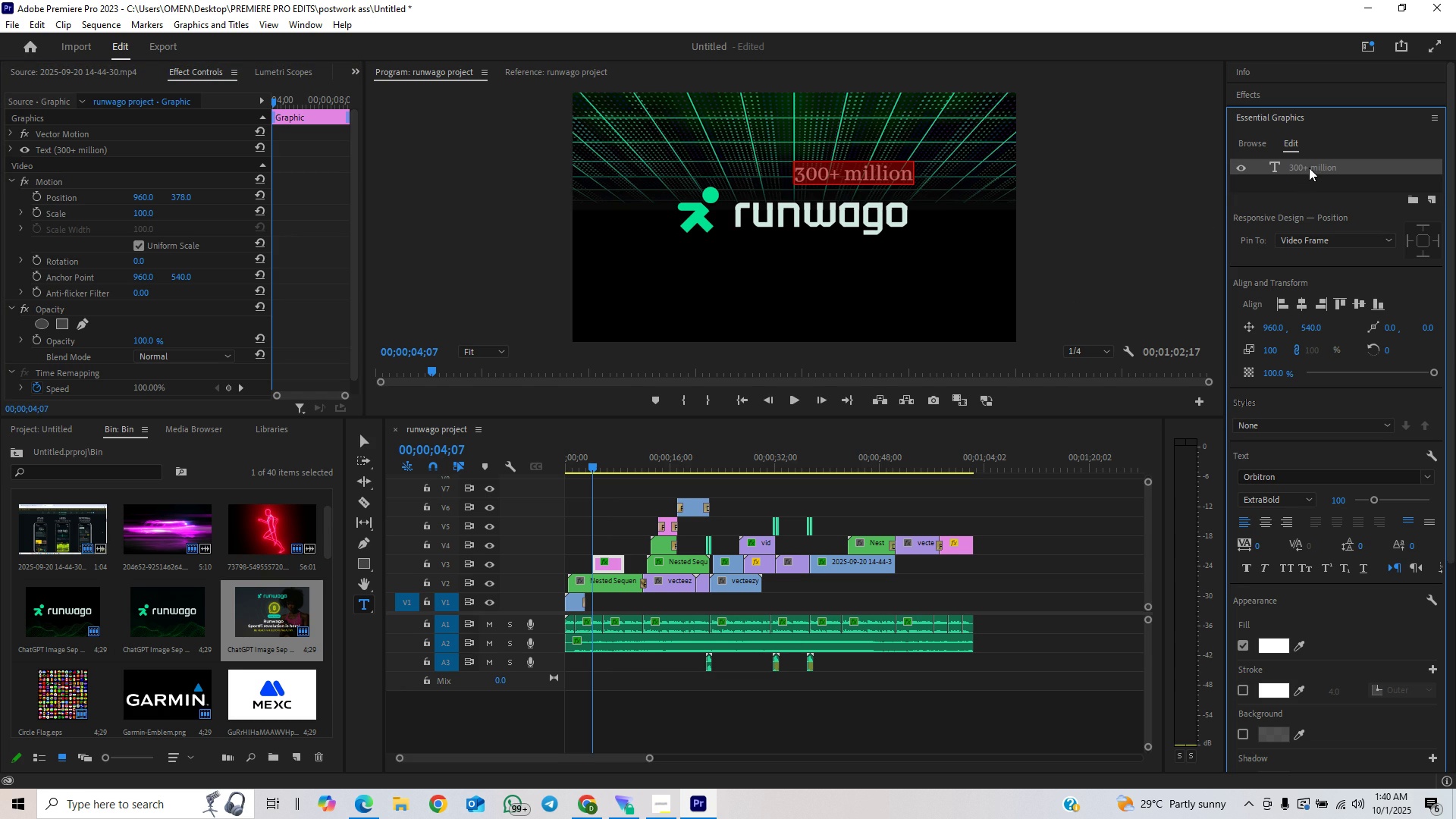 
triple_click([1309, 168])
 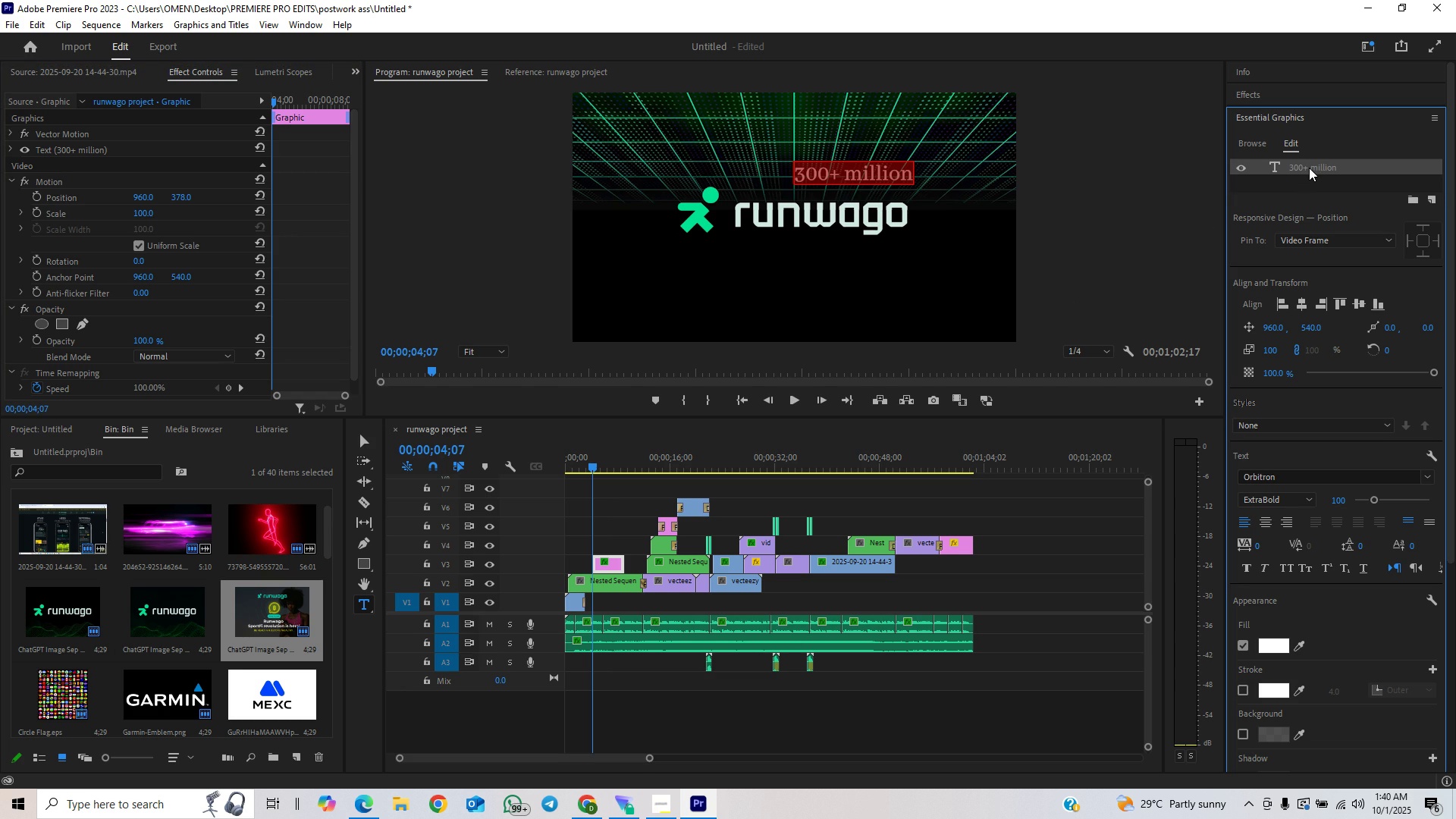 
key(ArrowLeft)
 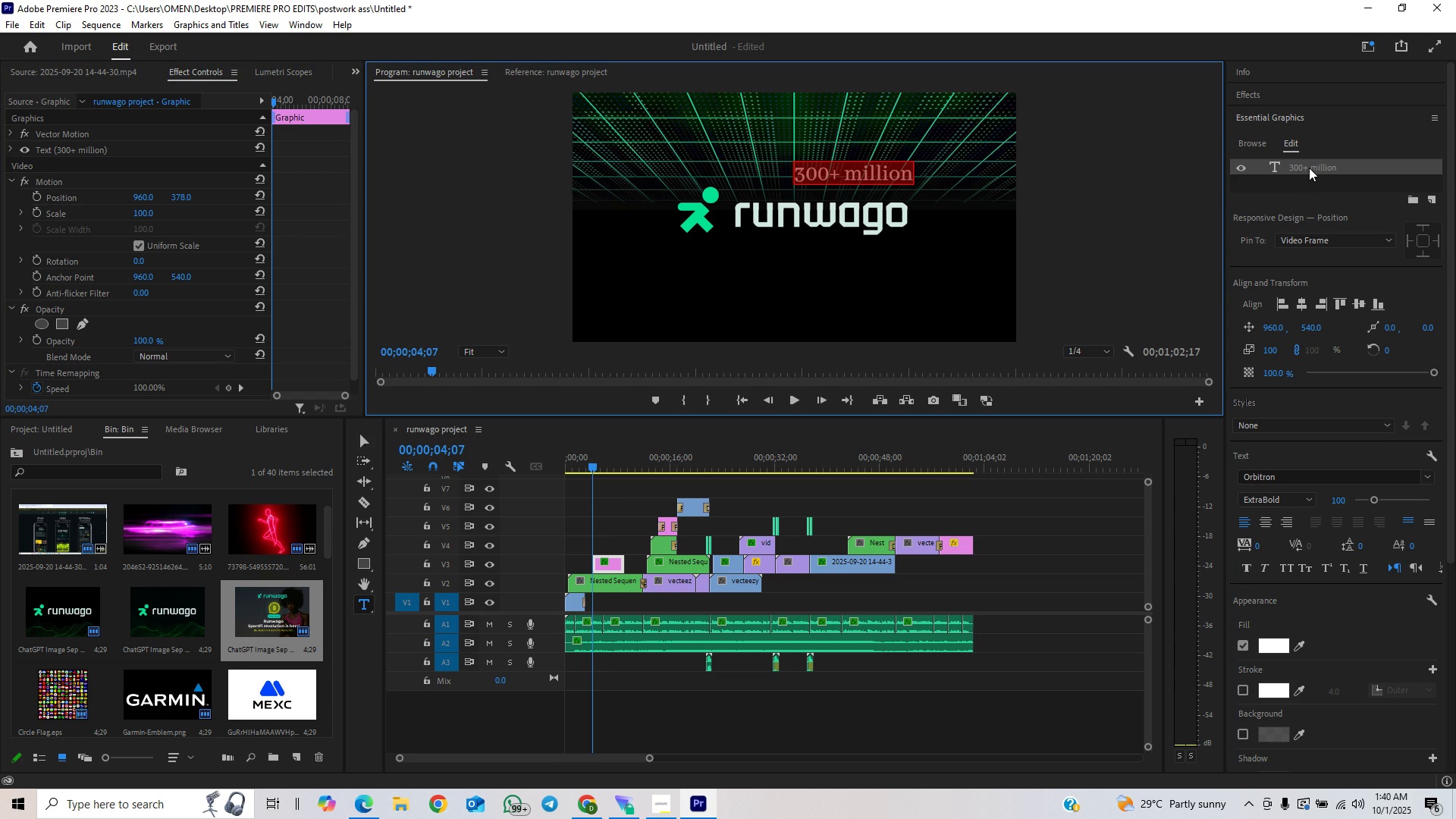 
key(ArrowLeft)
 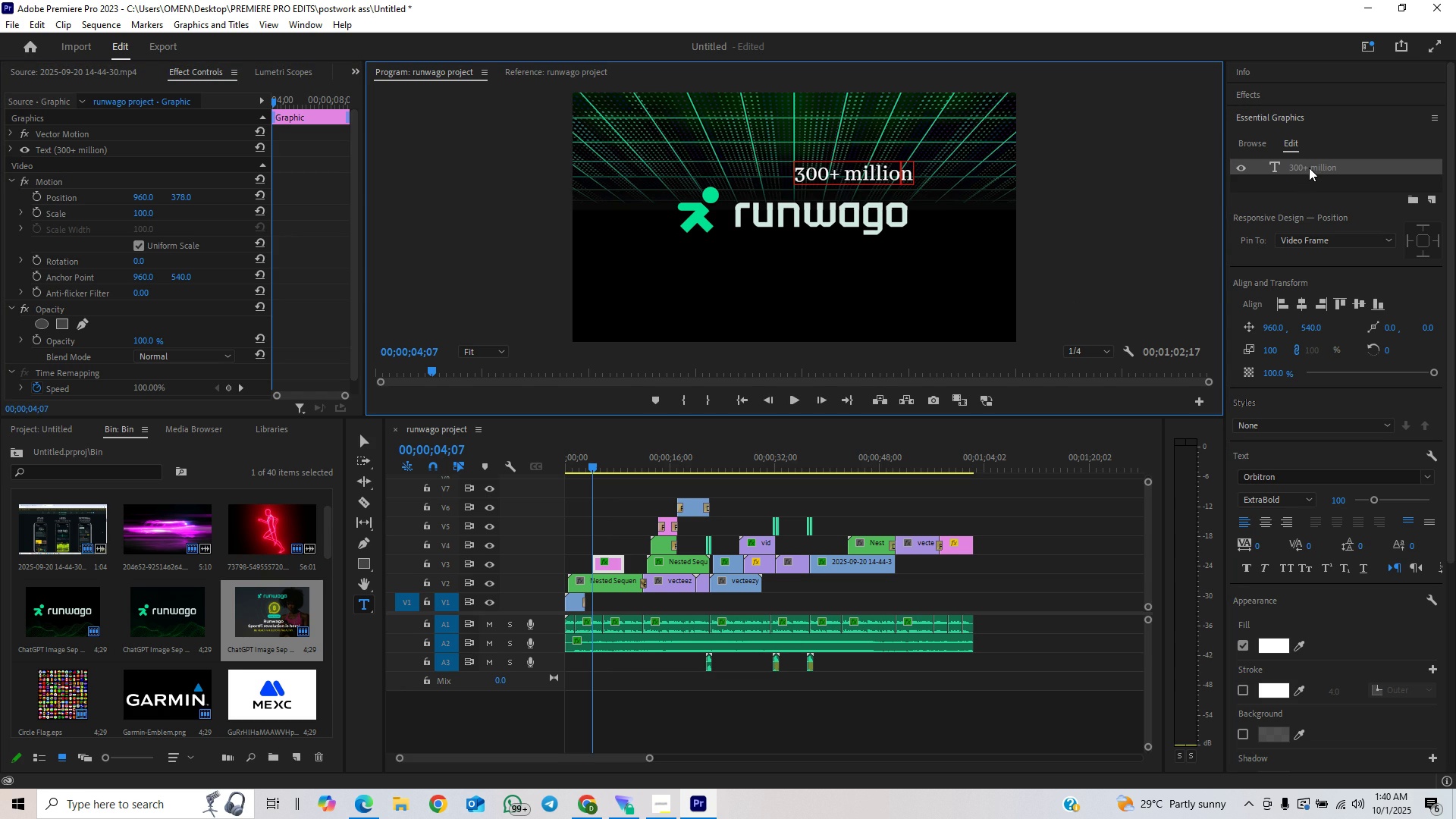 
key(ArrowLeft)